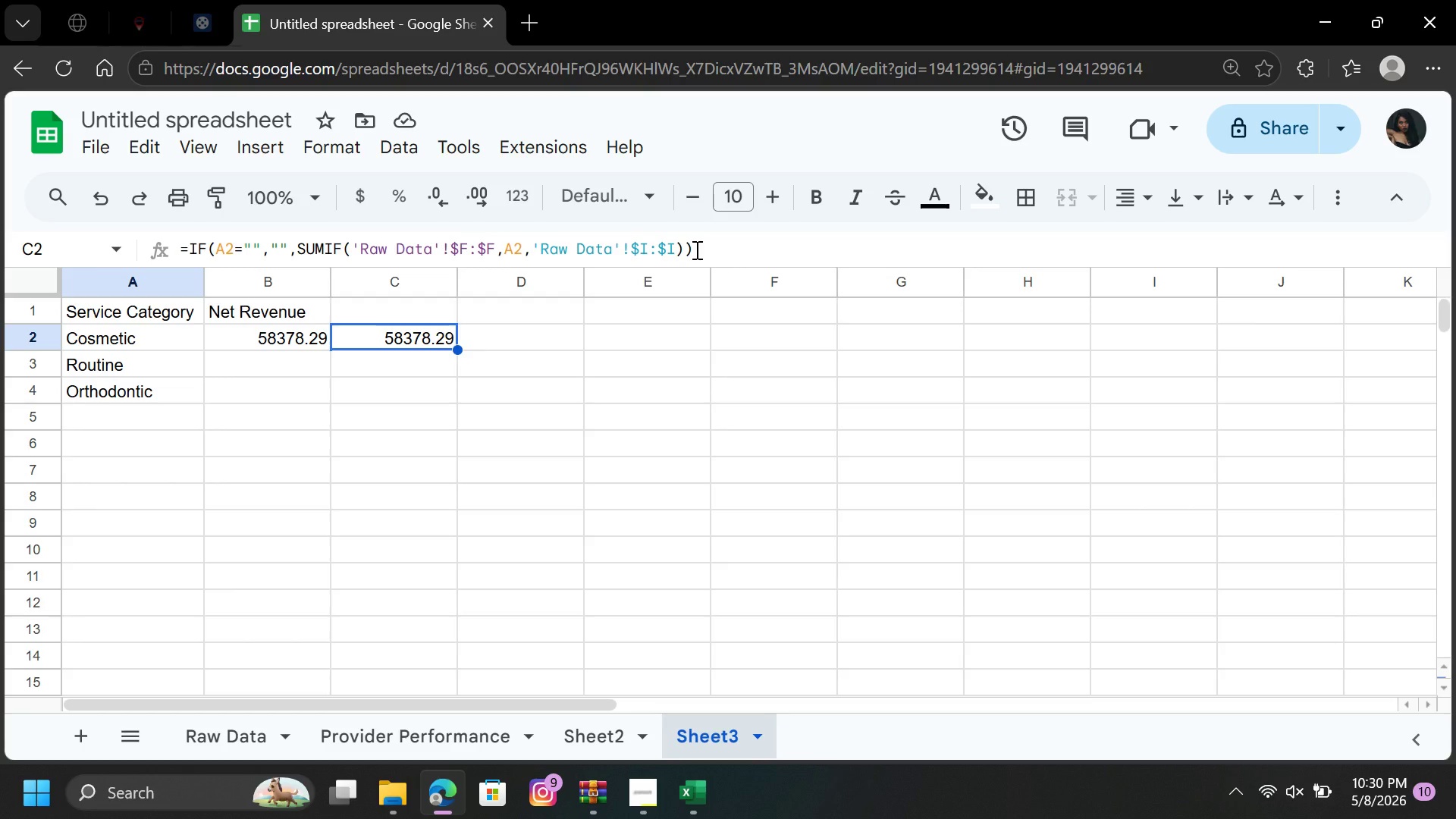 
wait(29.42)
 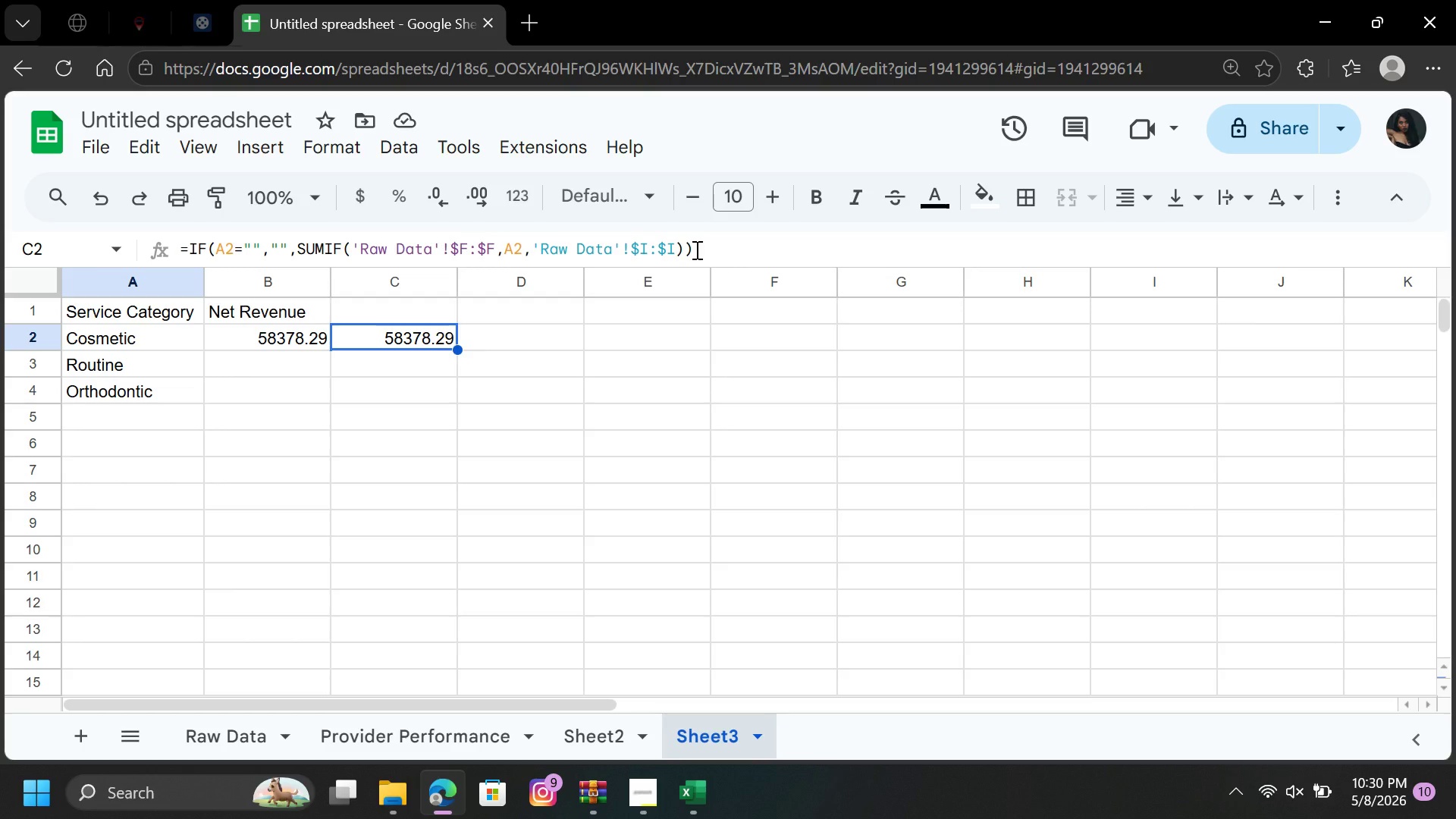 
left_click_drag(start_coordinate=[460, 349], to_coordinate=[460, 397])
 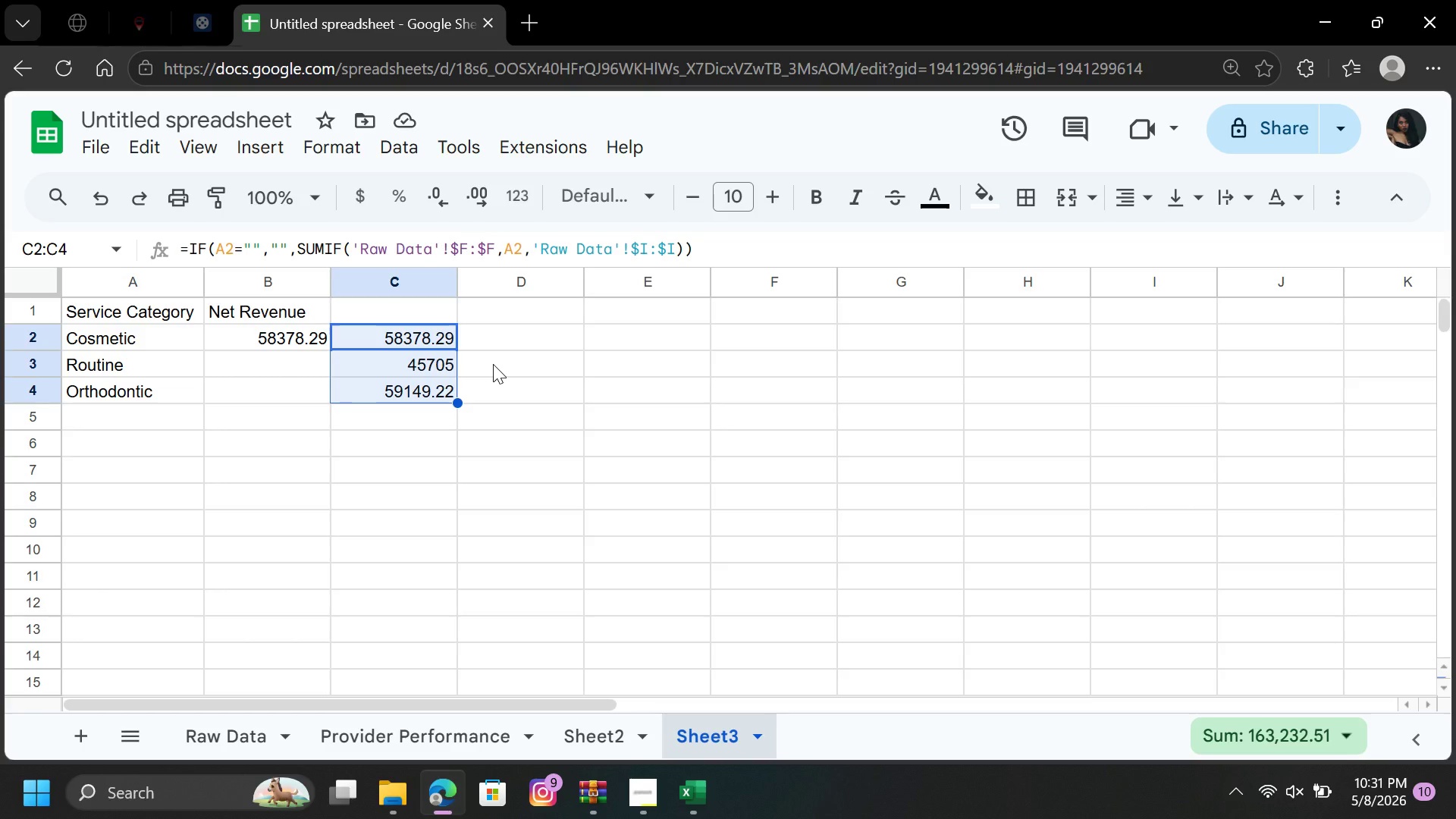 
wait(41.97)
 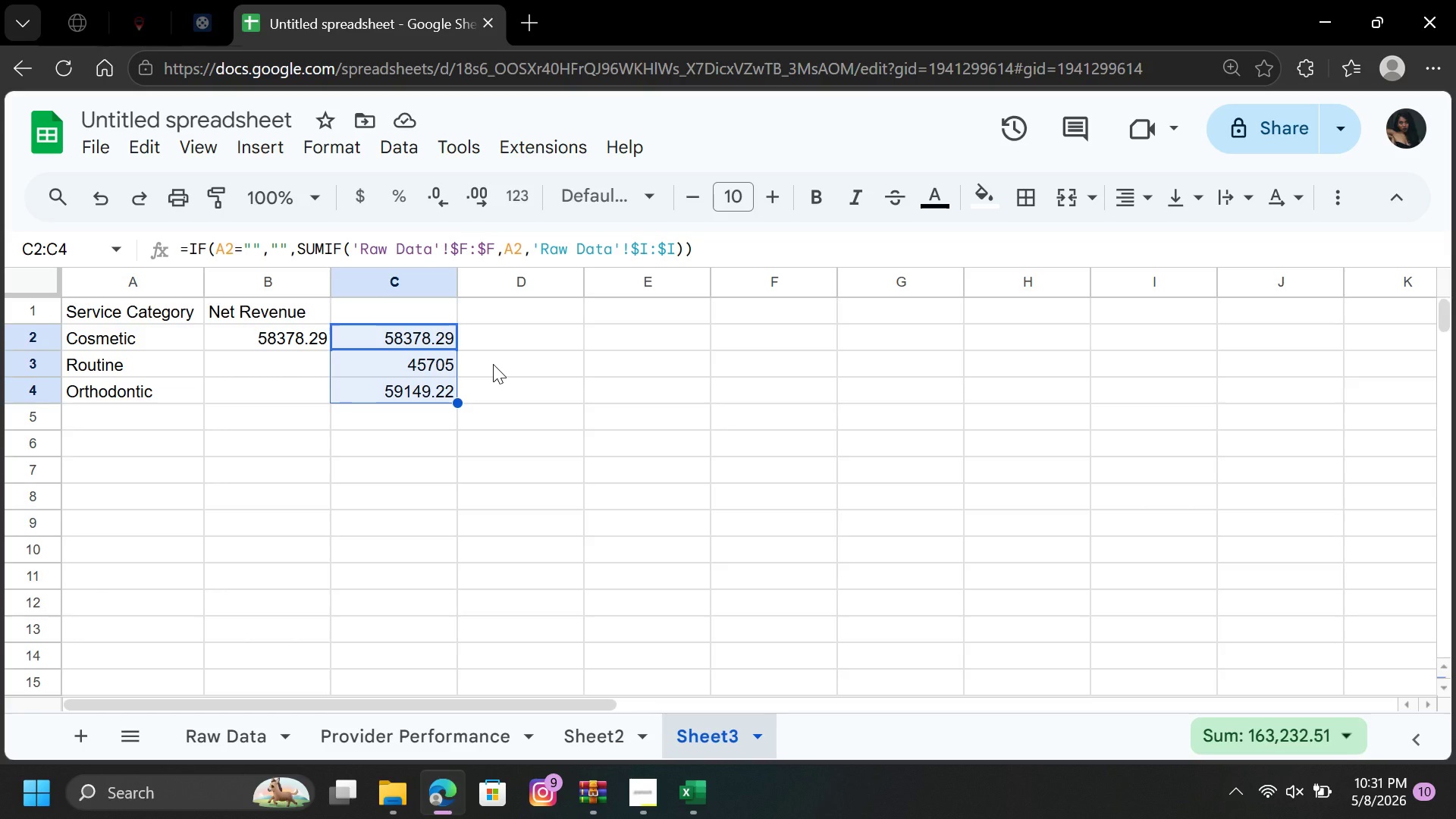 
left_click([237, 741])
 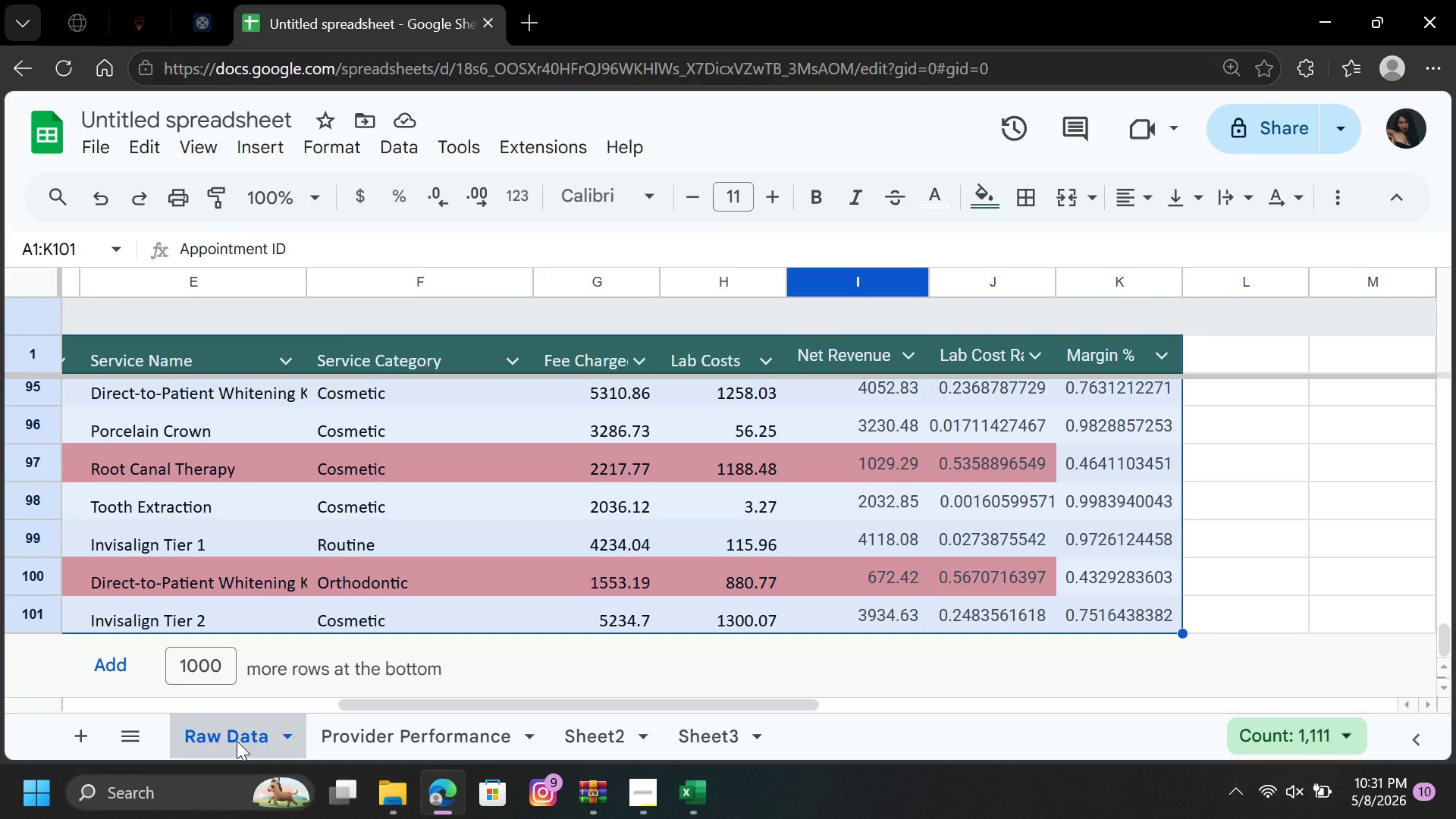 
wait(5.61)
 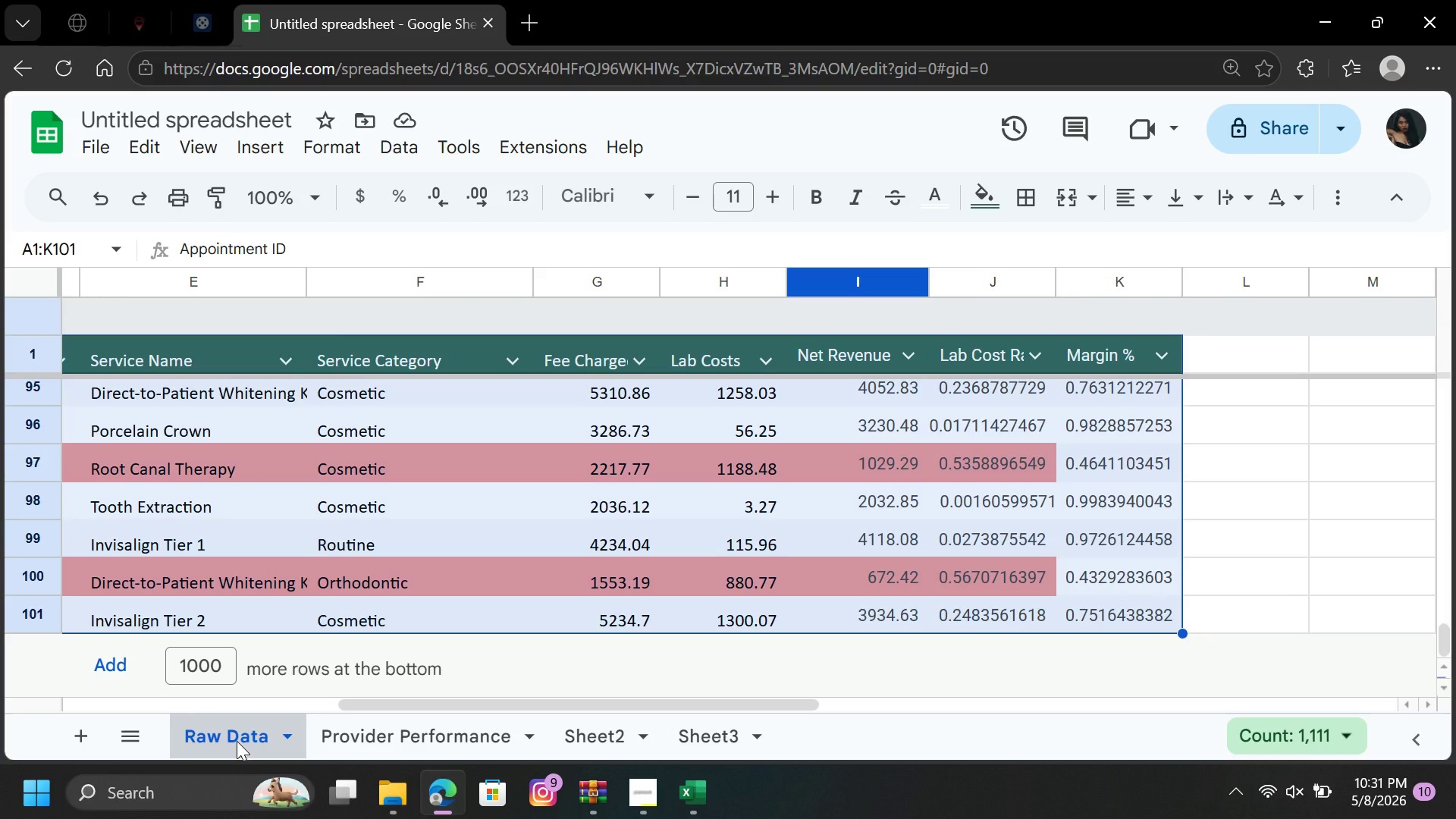 
left_click([237, 741])
 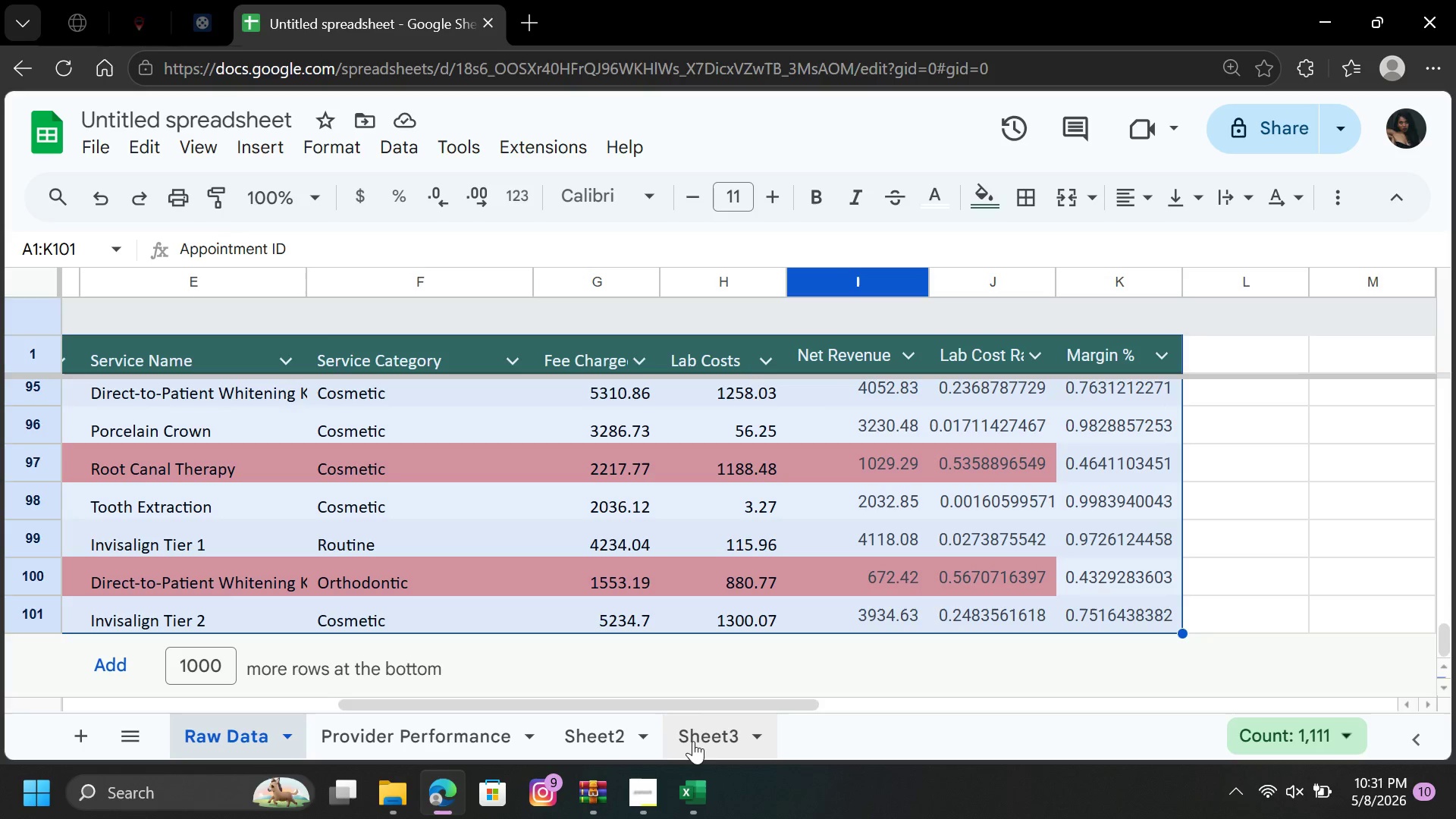 
left_click([703, 741])
 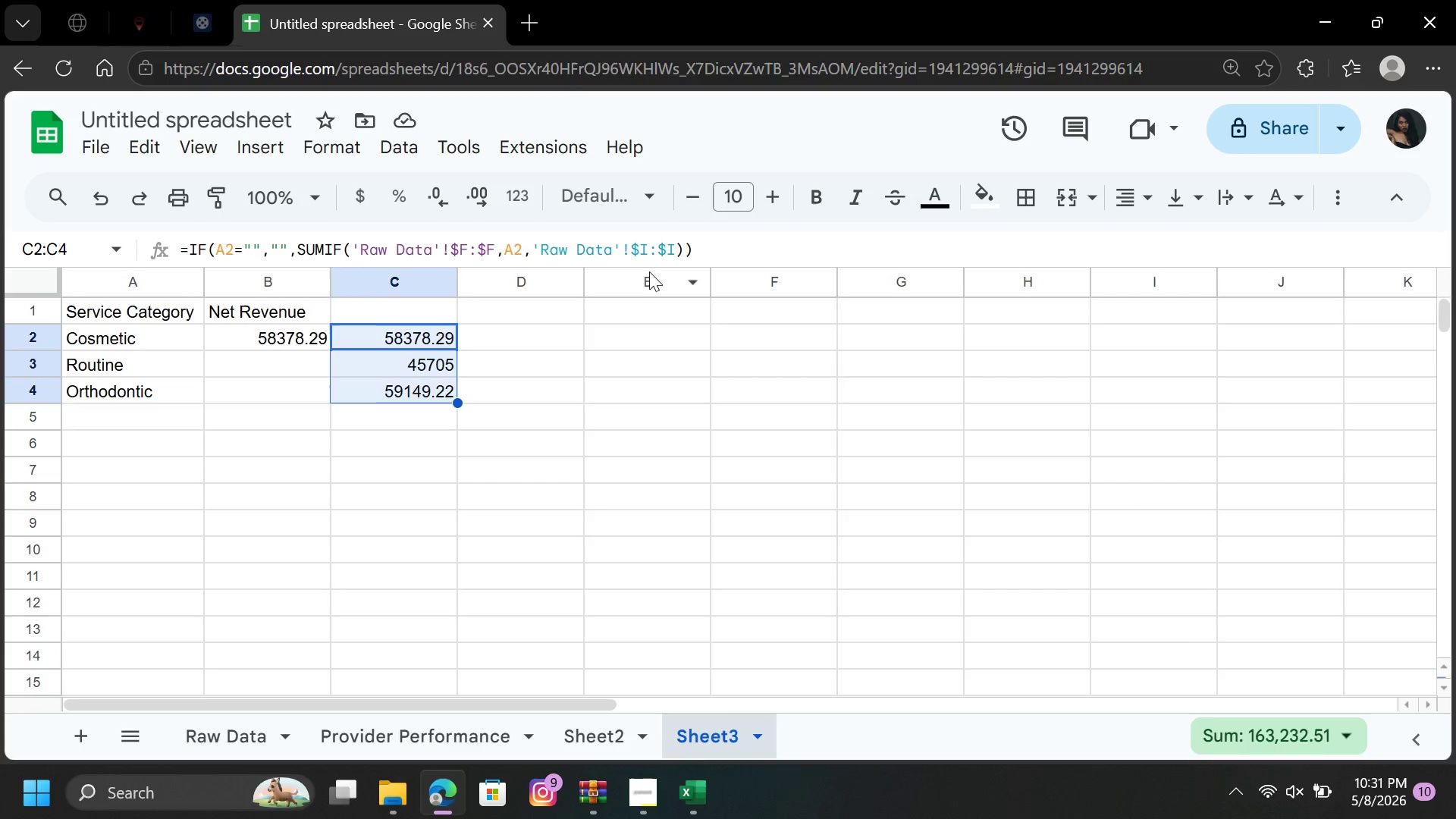 
wait(7.47)
 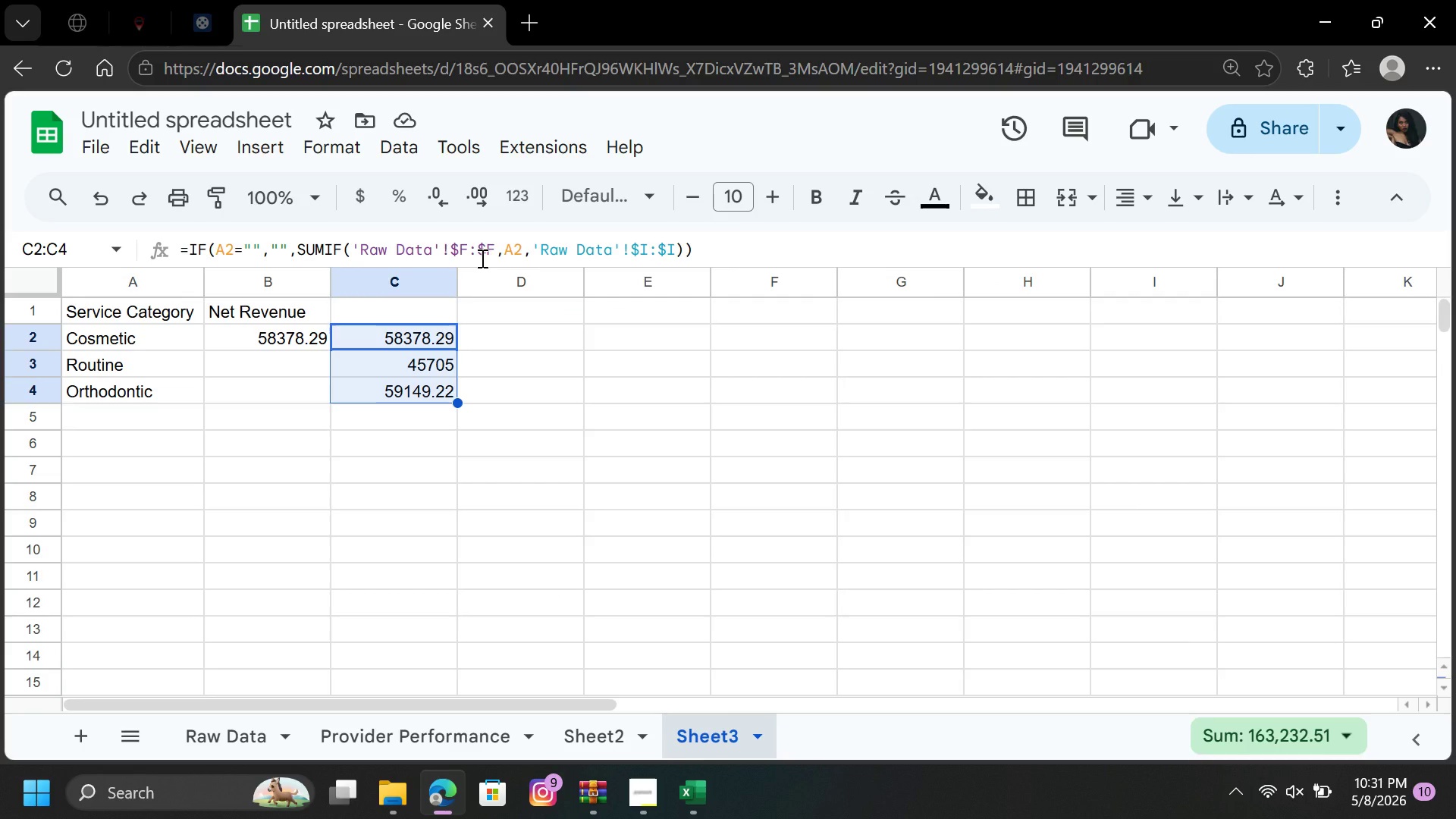 
left_click([403, 733])
 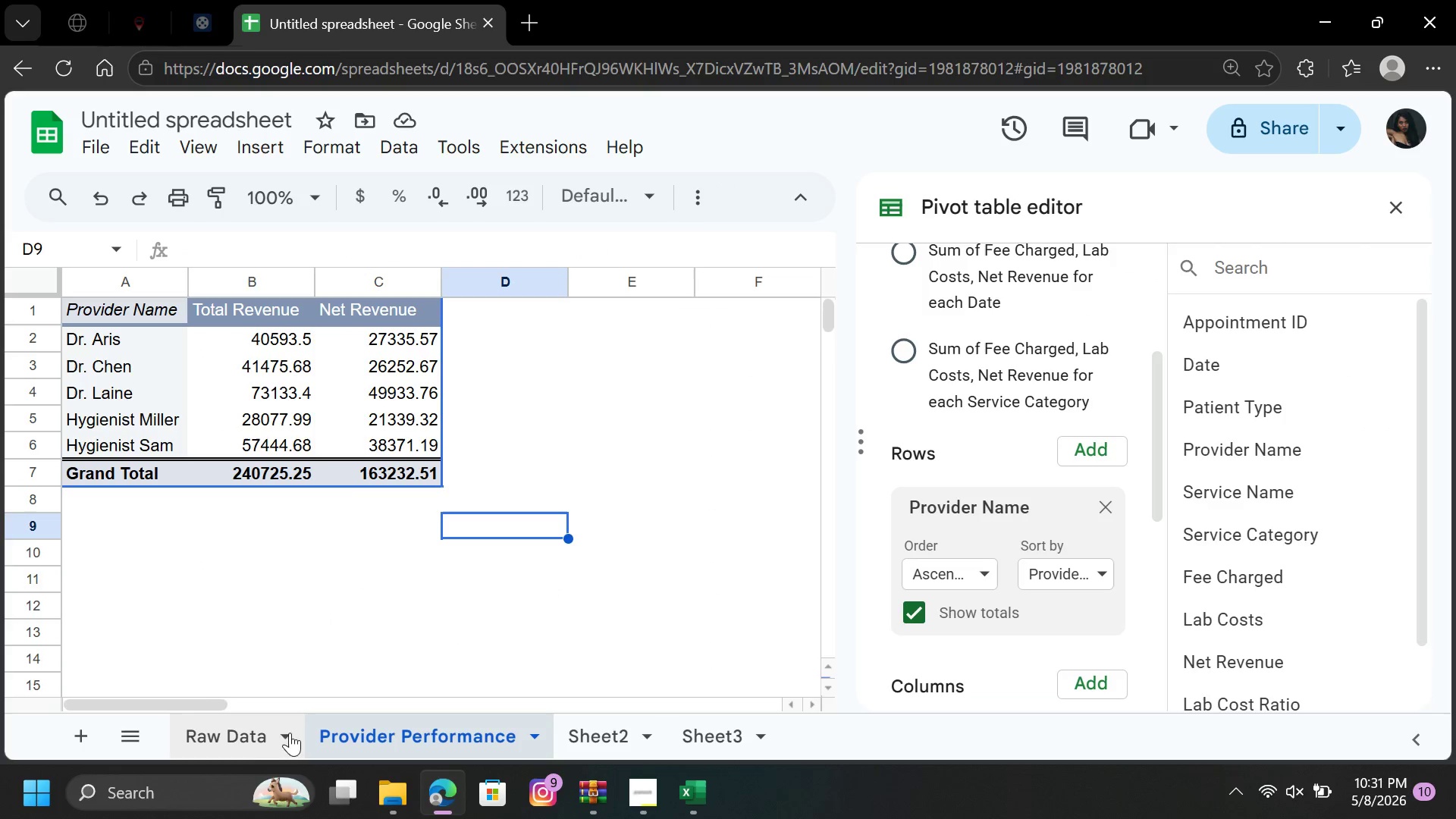 
left_click([264, 733])
 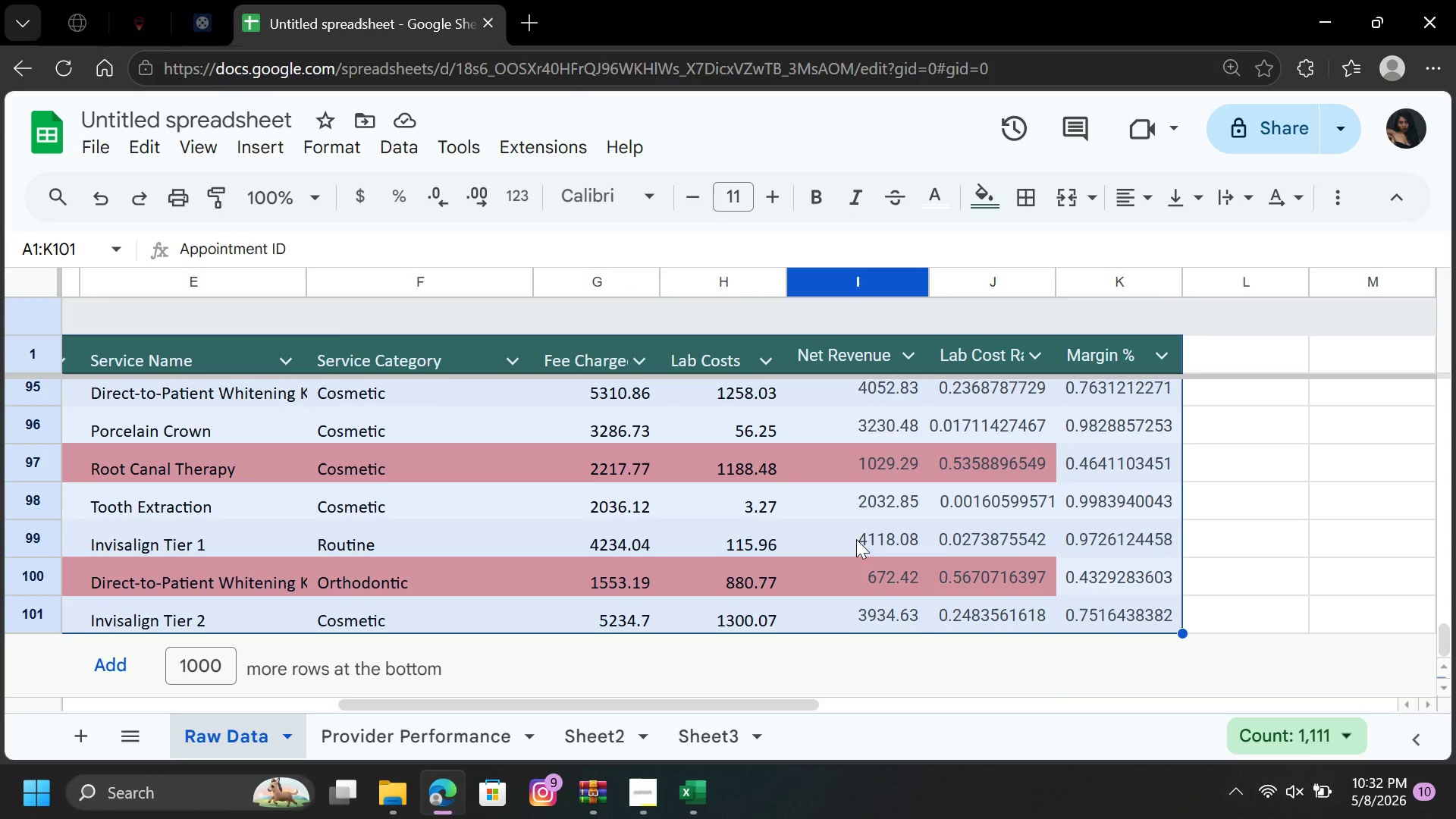 
wait(7.06)
 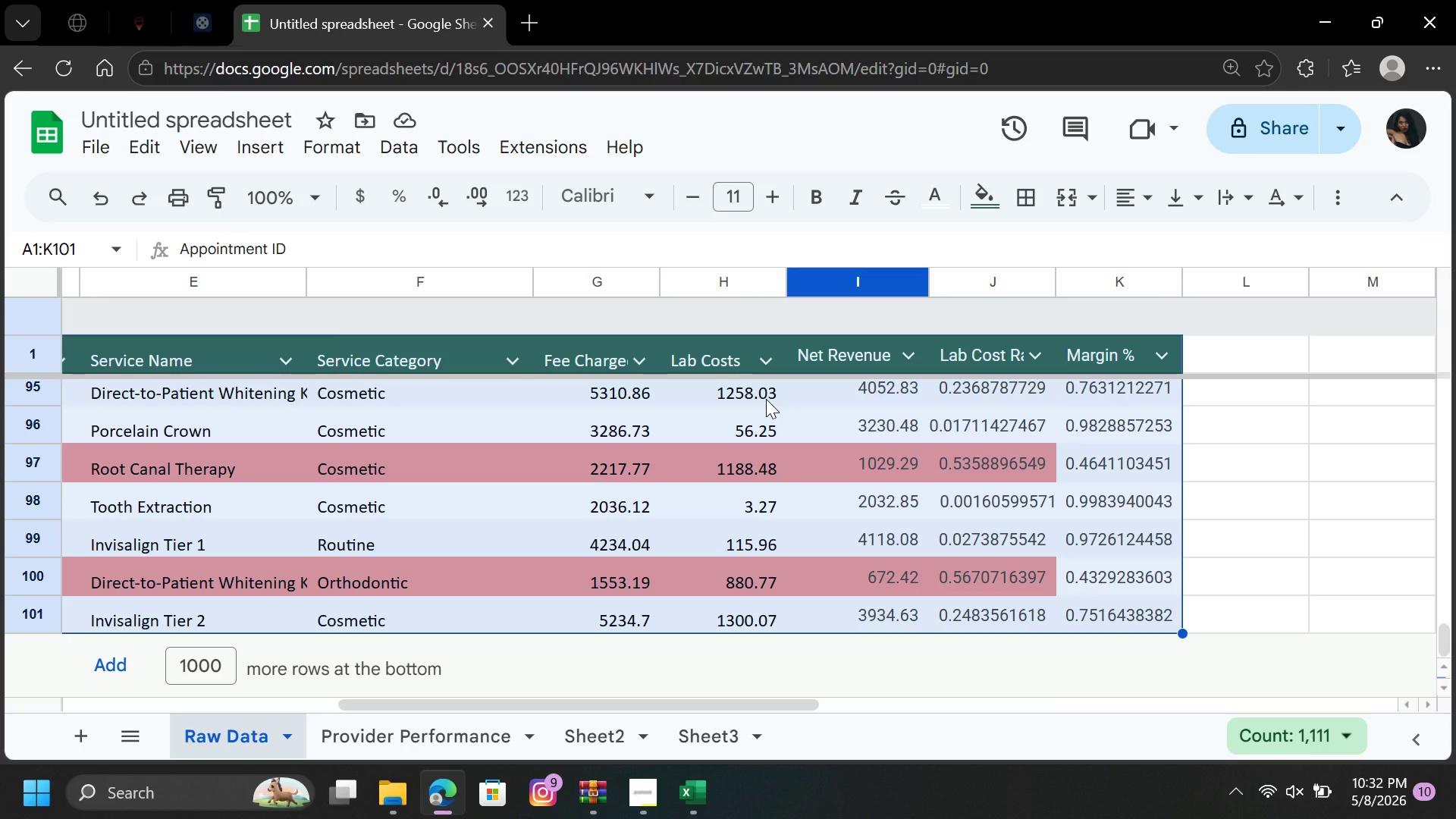 
left_click_drag(start_coordinate=[1447, 635], to_coordinate=[1417, 275])
 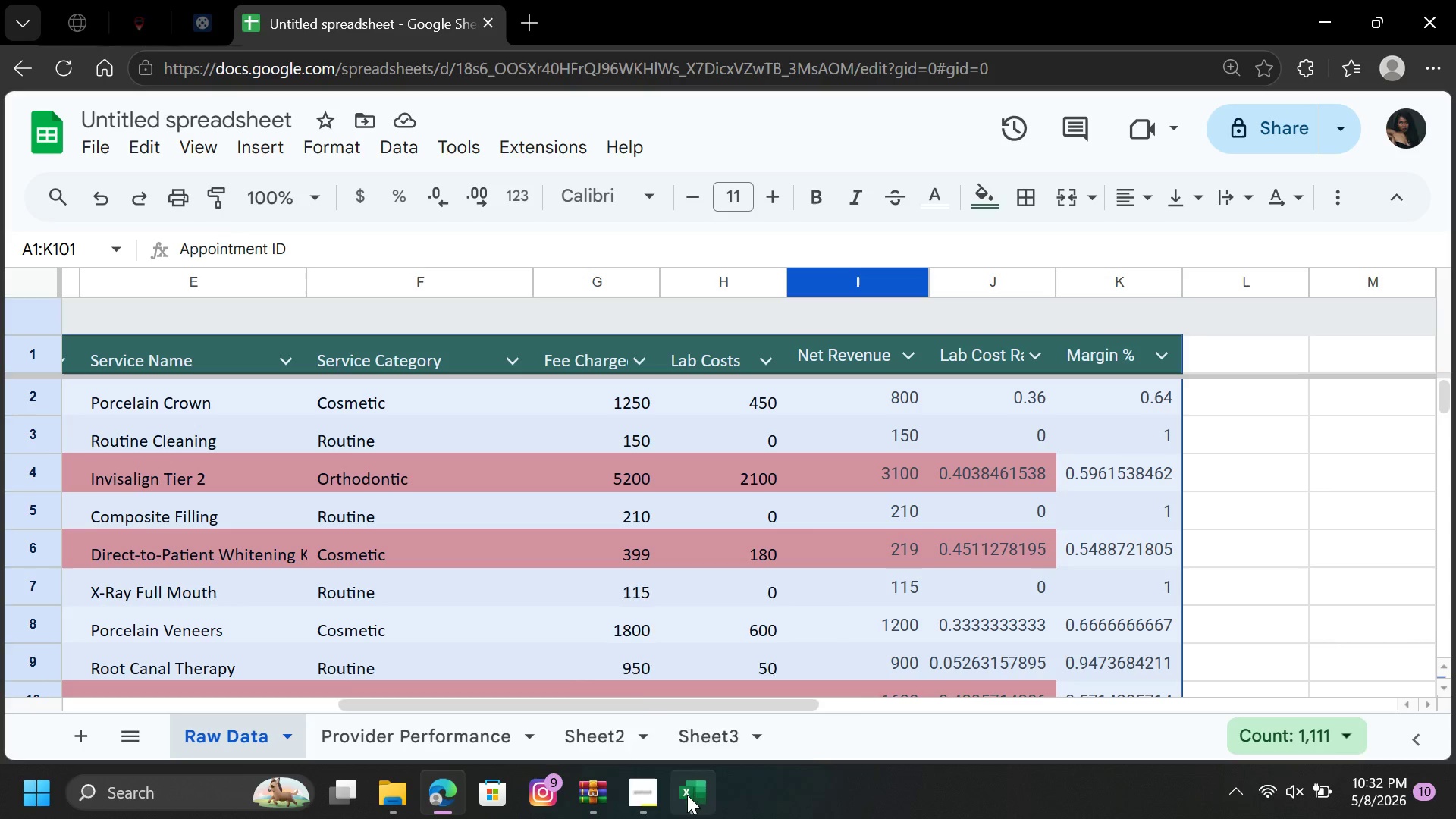 
left_click([632, 801])